 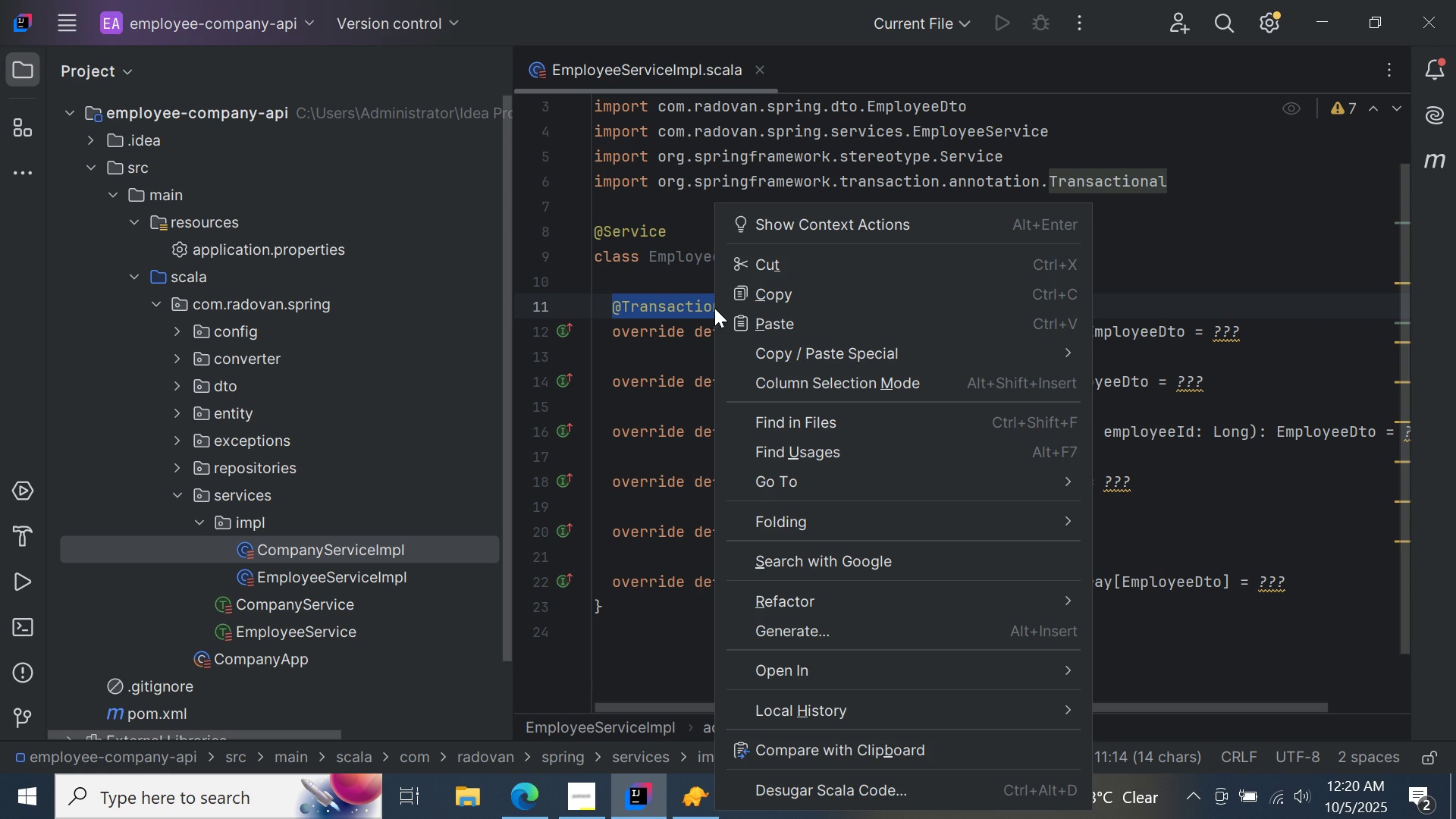 
left_click([771, 296])
 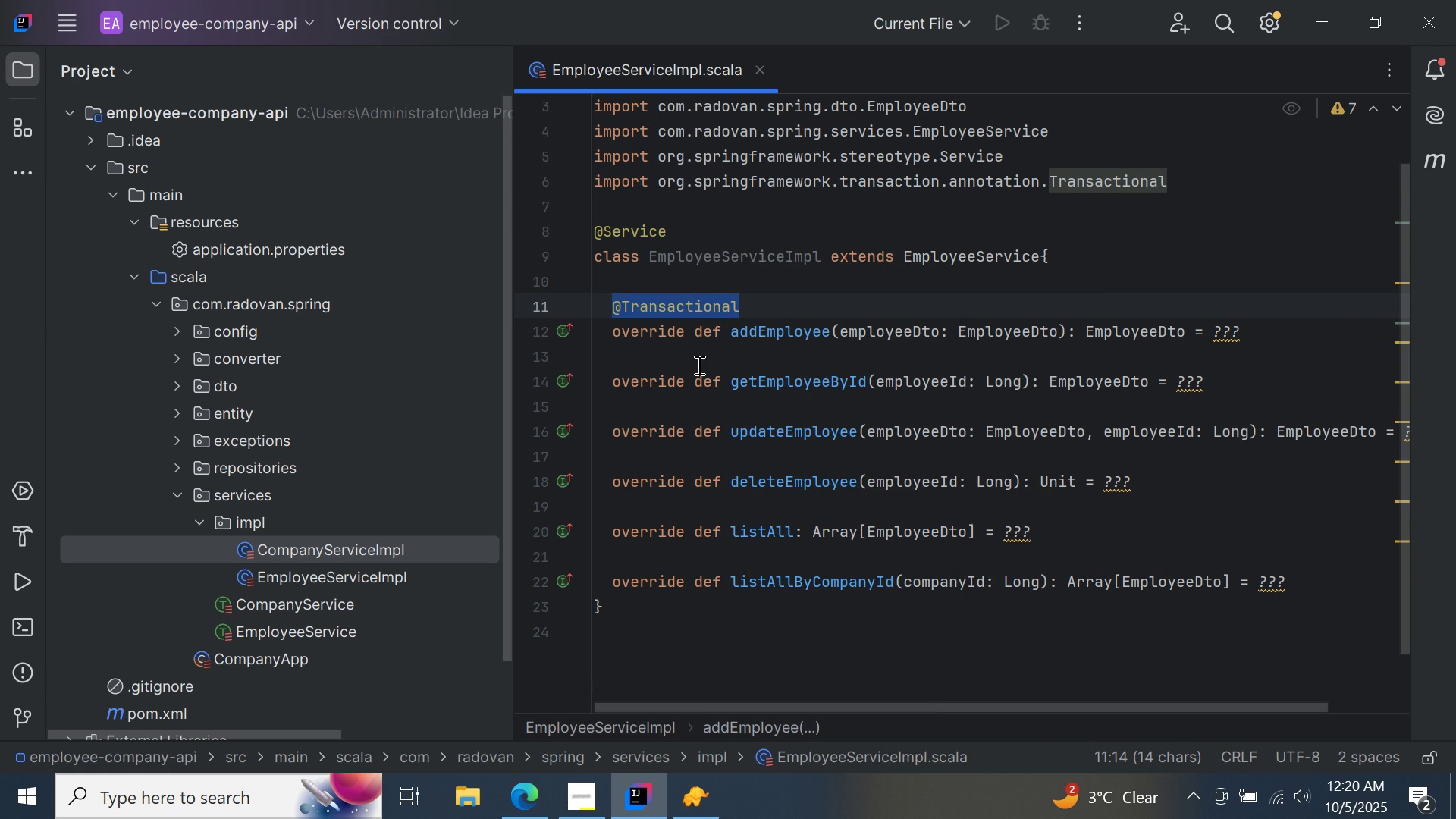 
left_click([698, 365])
 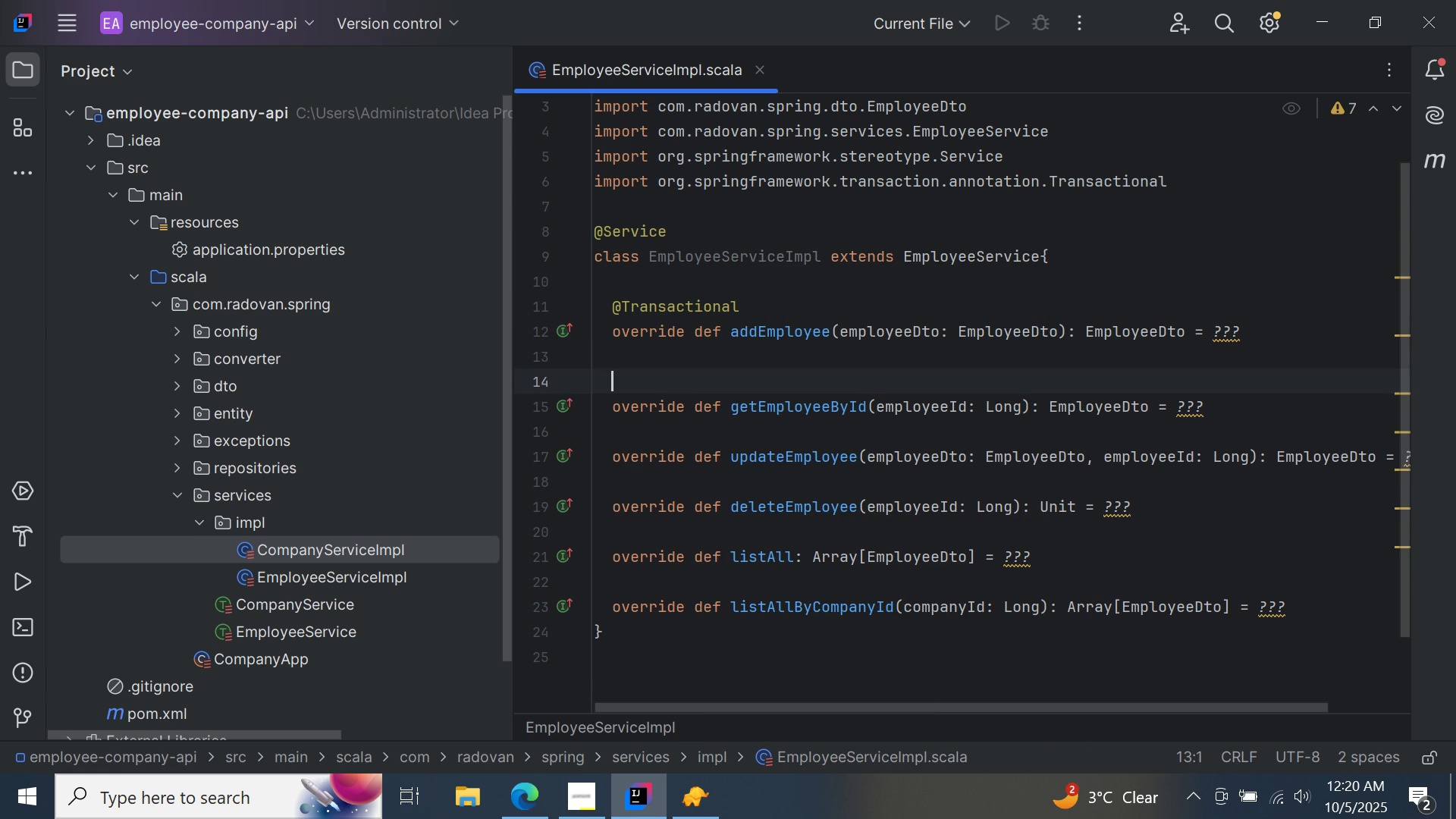 
key(Enter)
 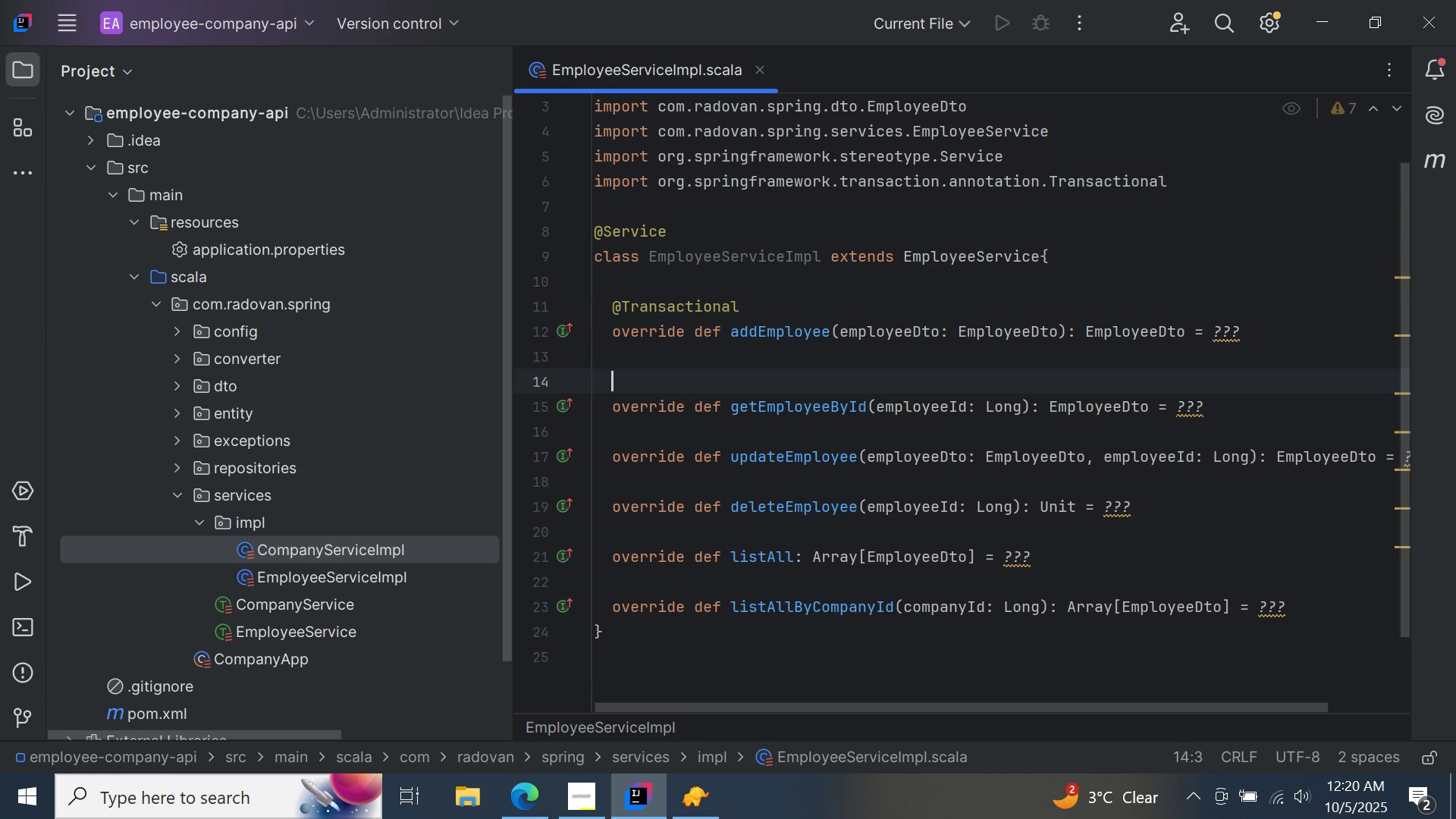 
key(Control+ControlLeft)
 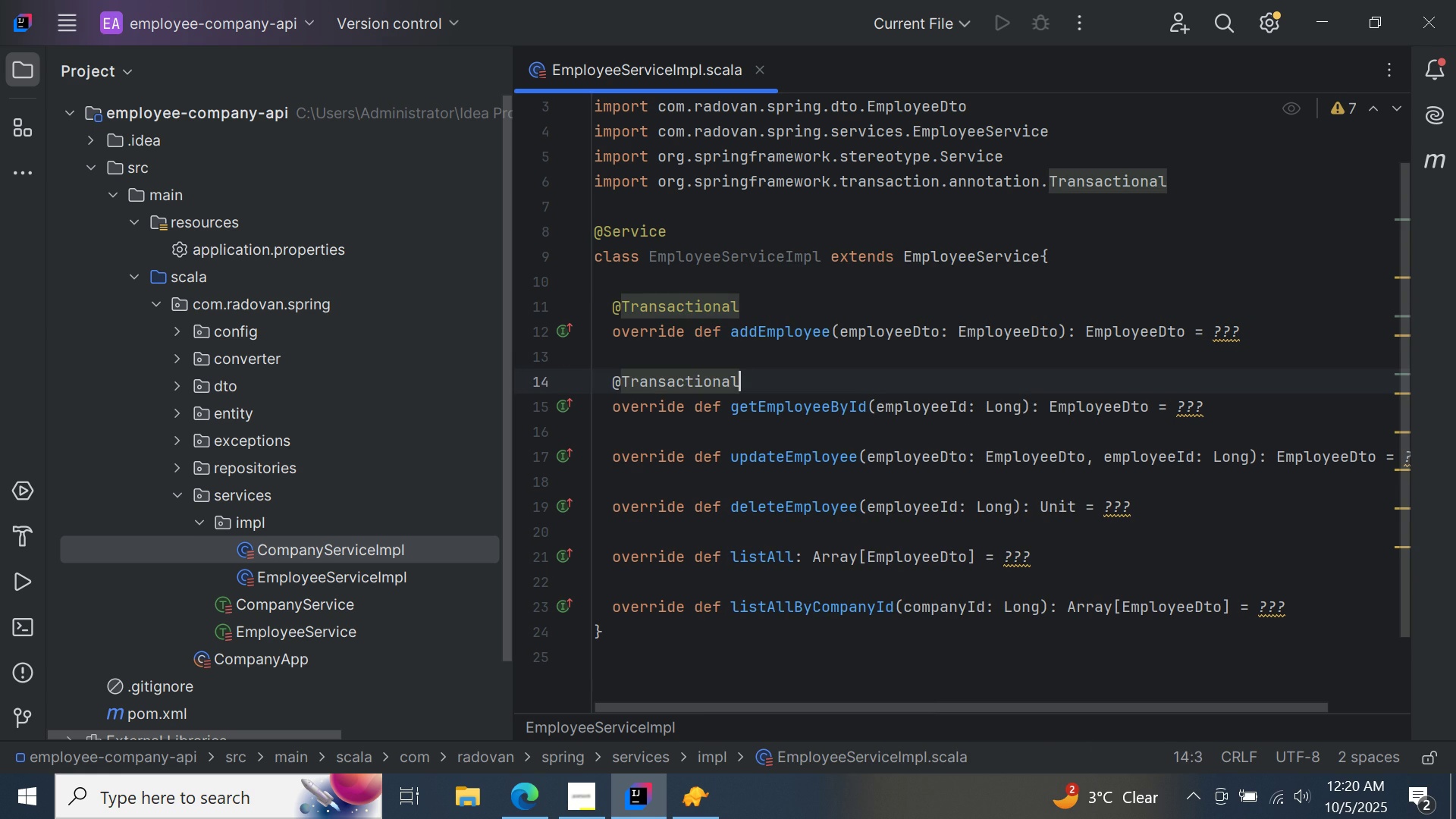 
key(Control+V)
 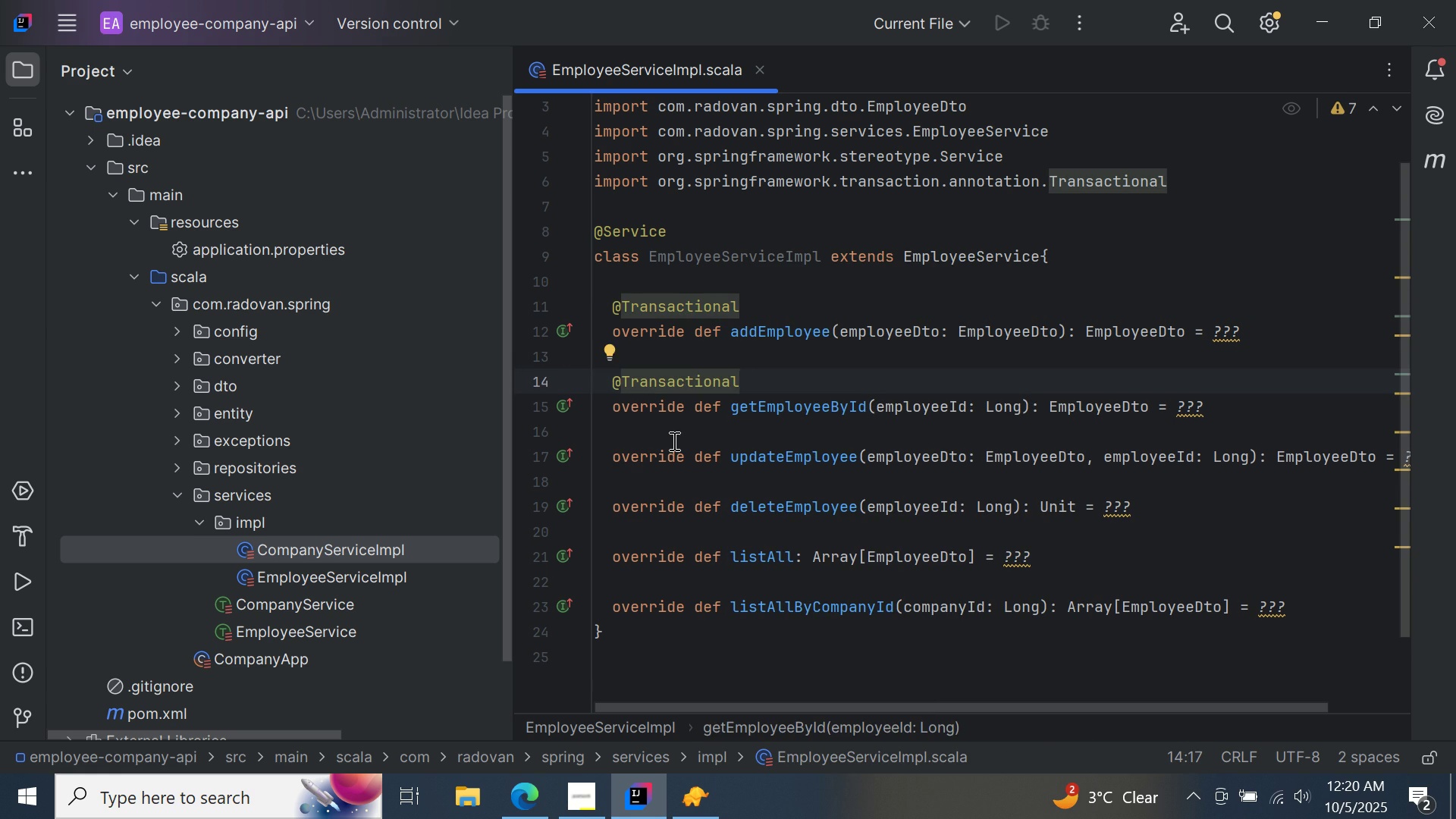 
left_click([673, 441])
 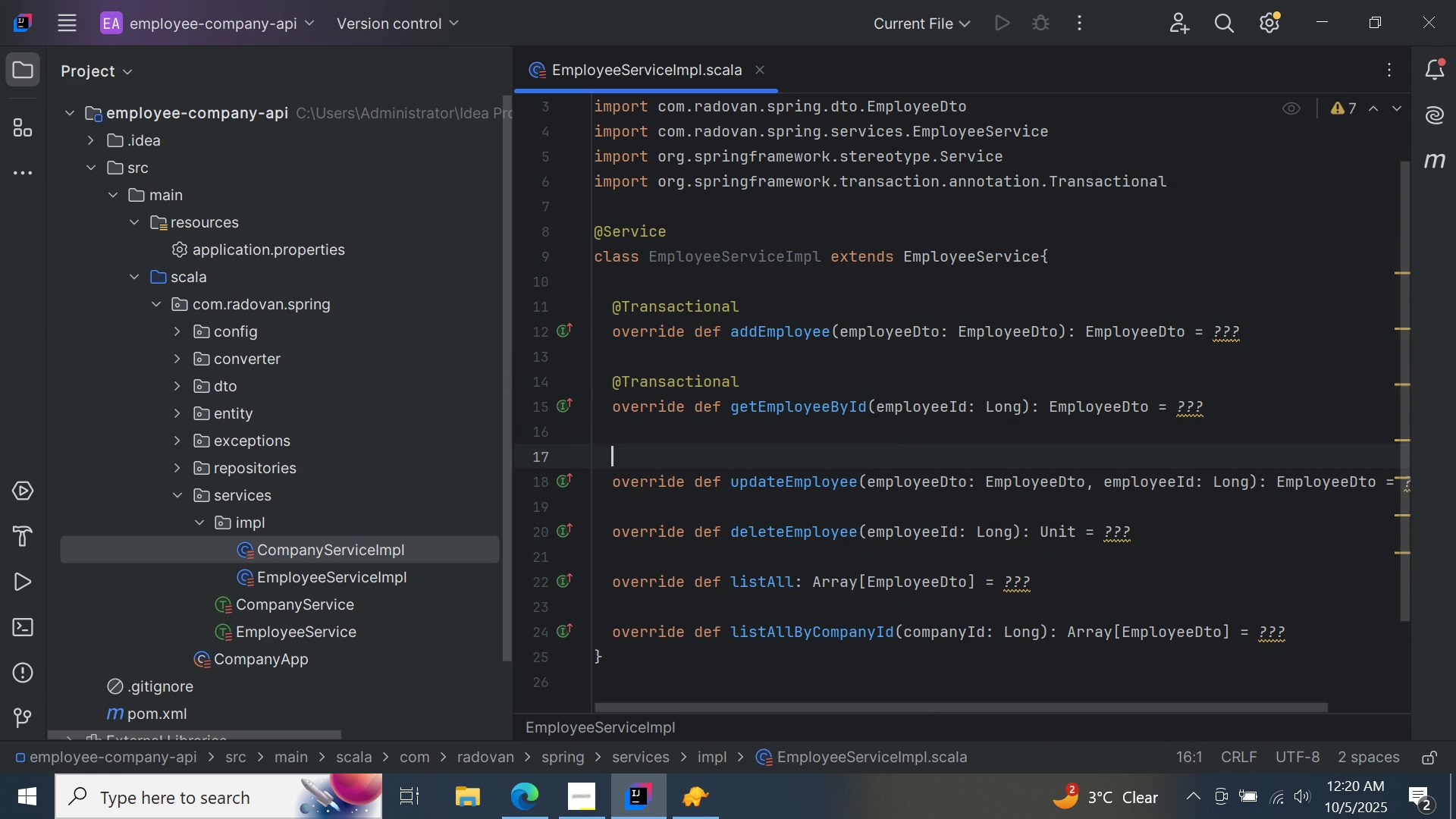 
key(Enter)
 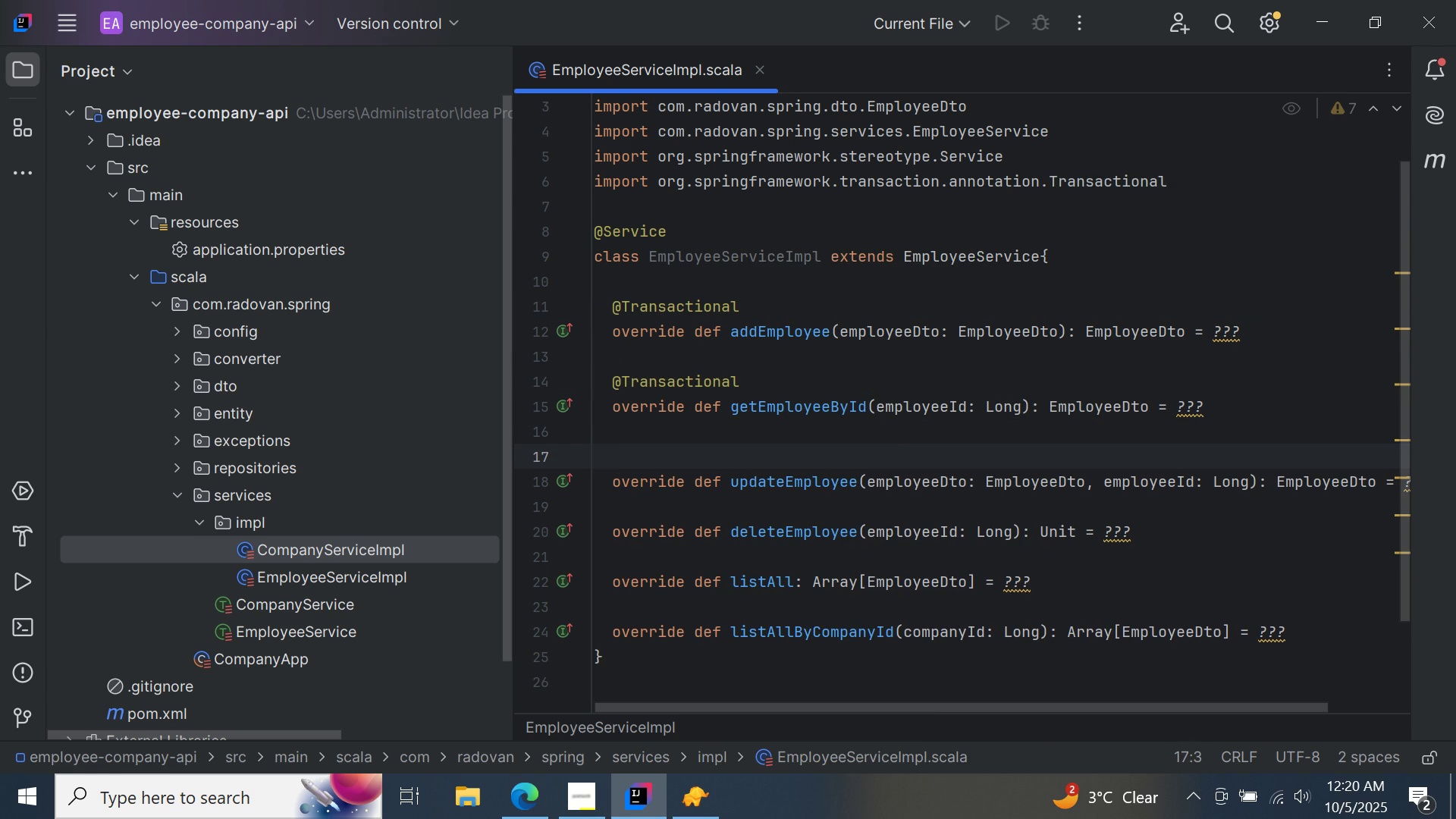 
key(Control+ControlLeft)
 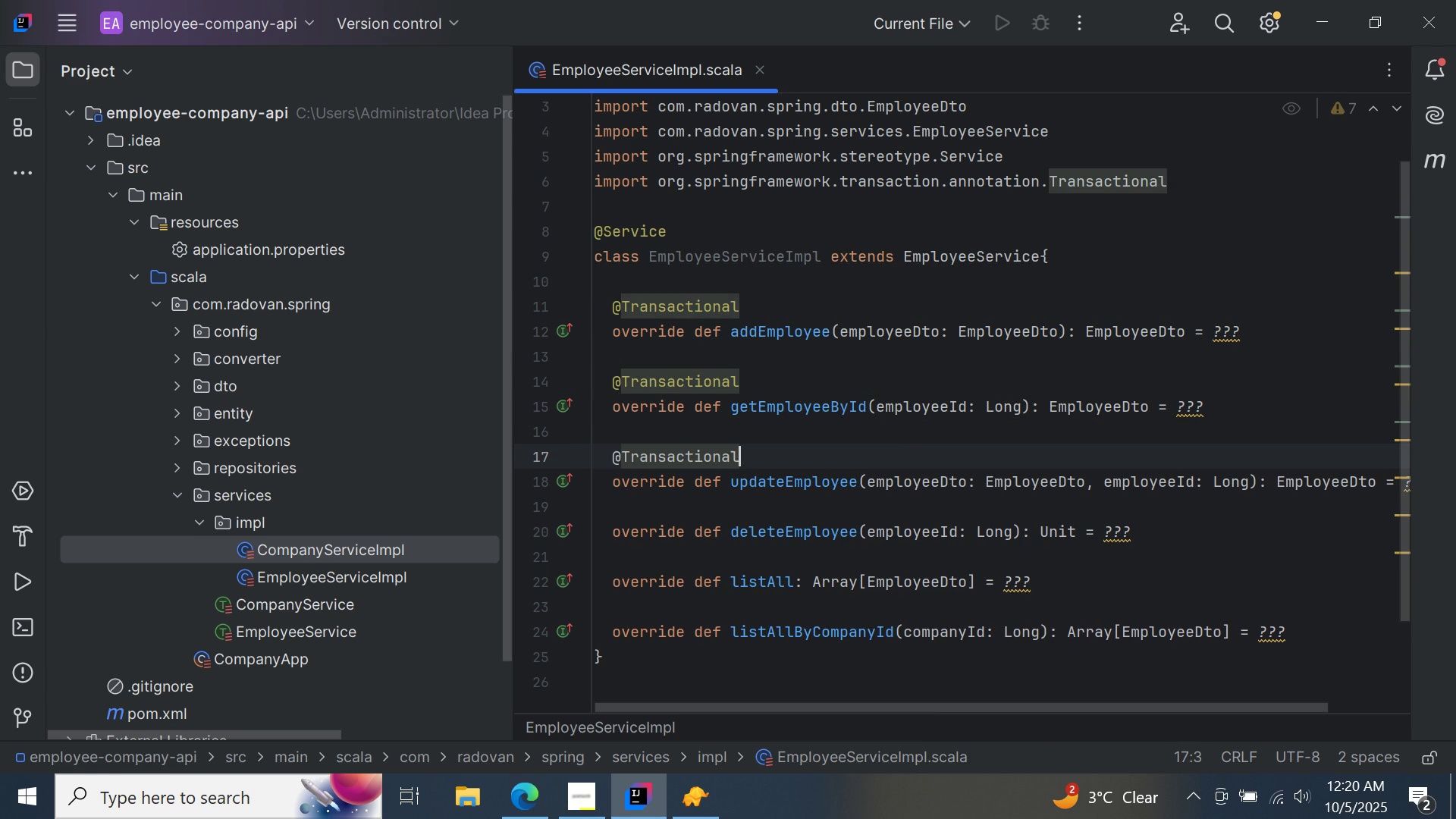 
key(Control+V)
 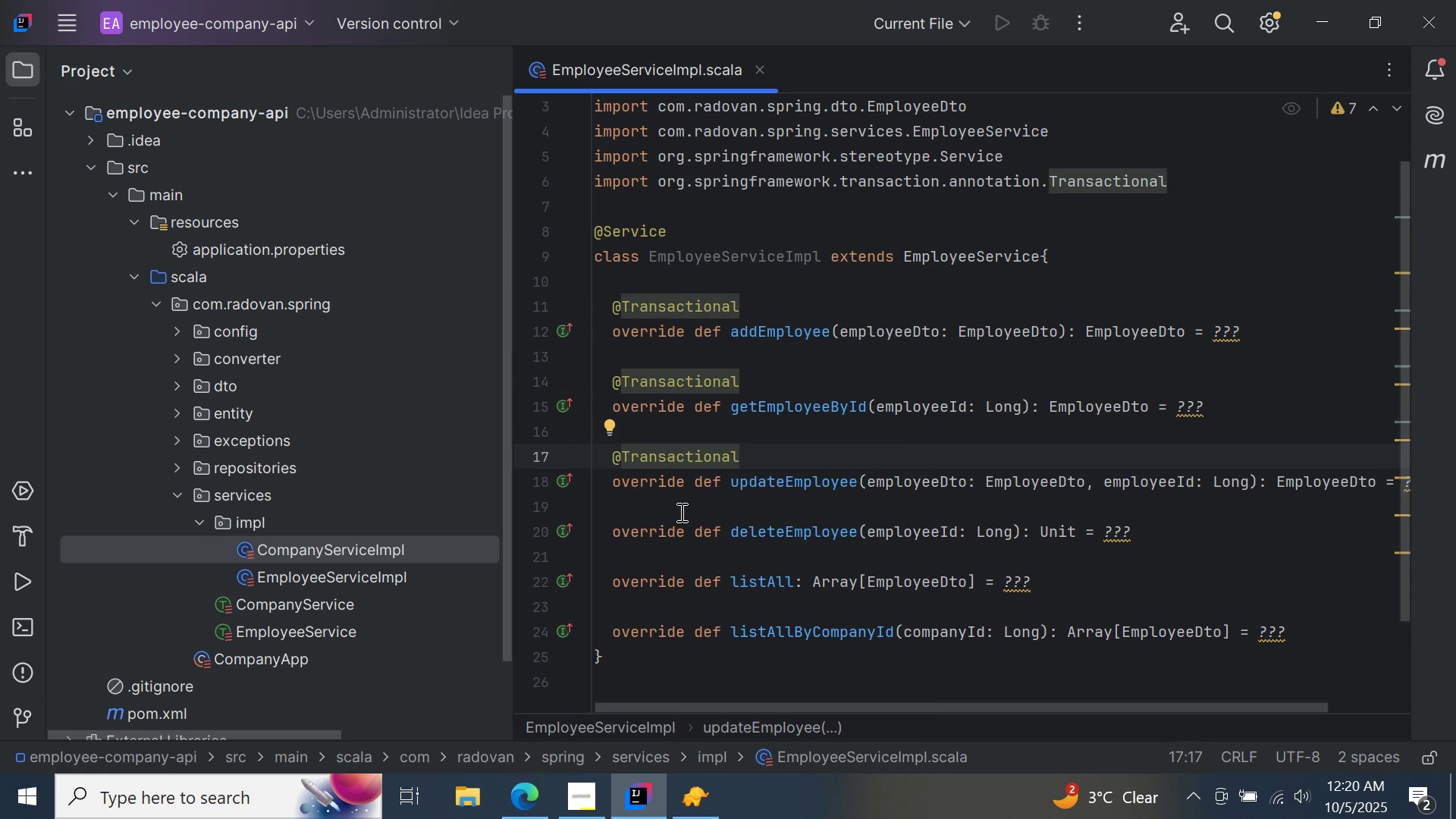 
left_click([680, 512])
 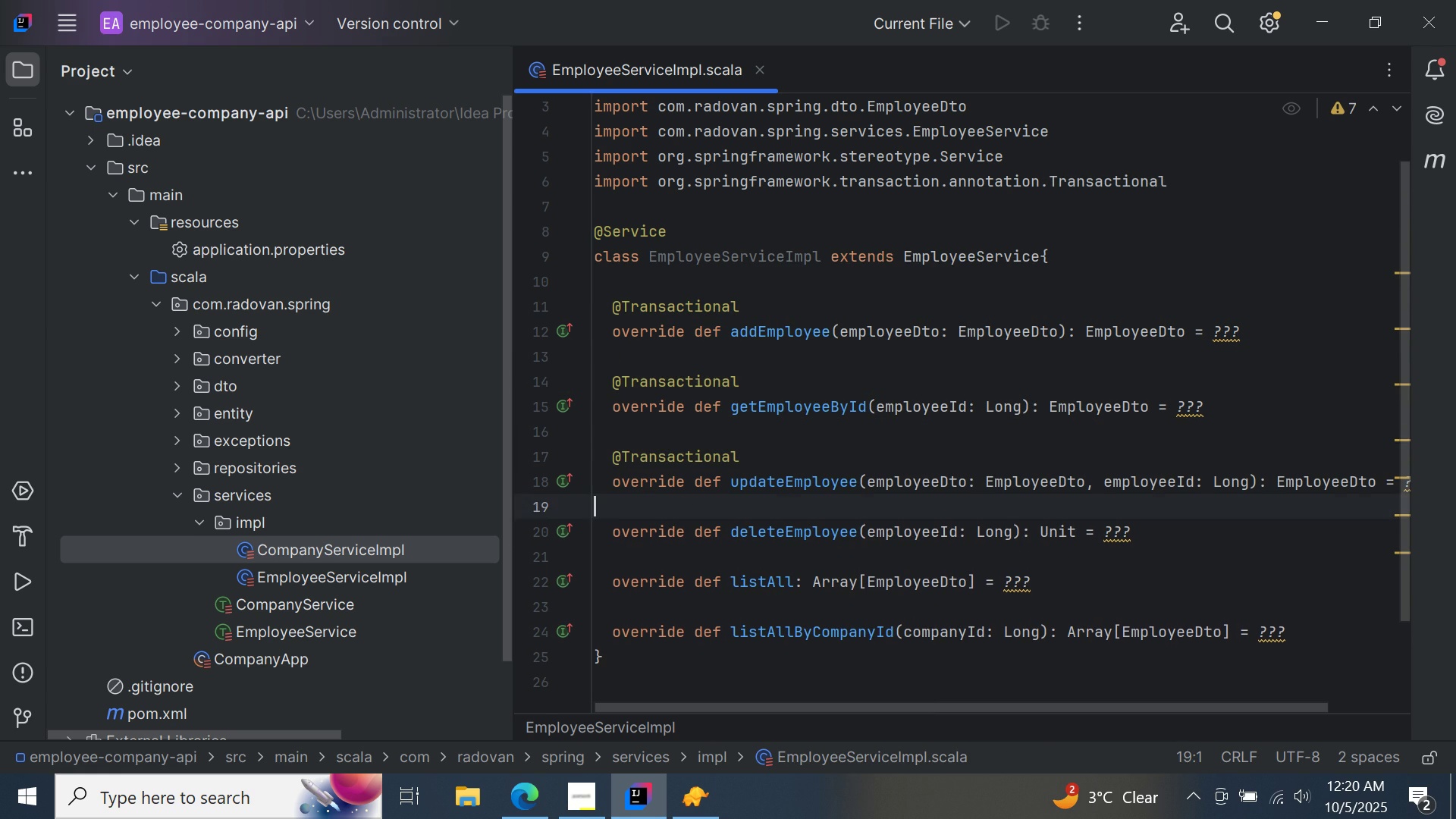 
key(Enter)
 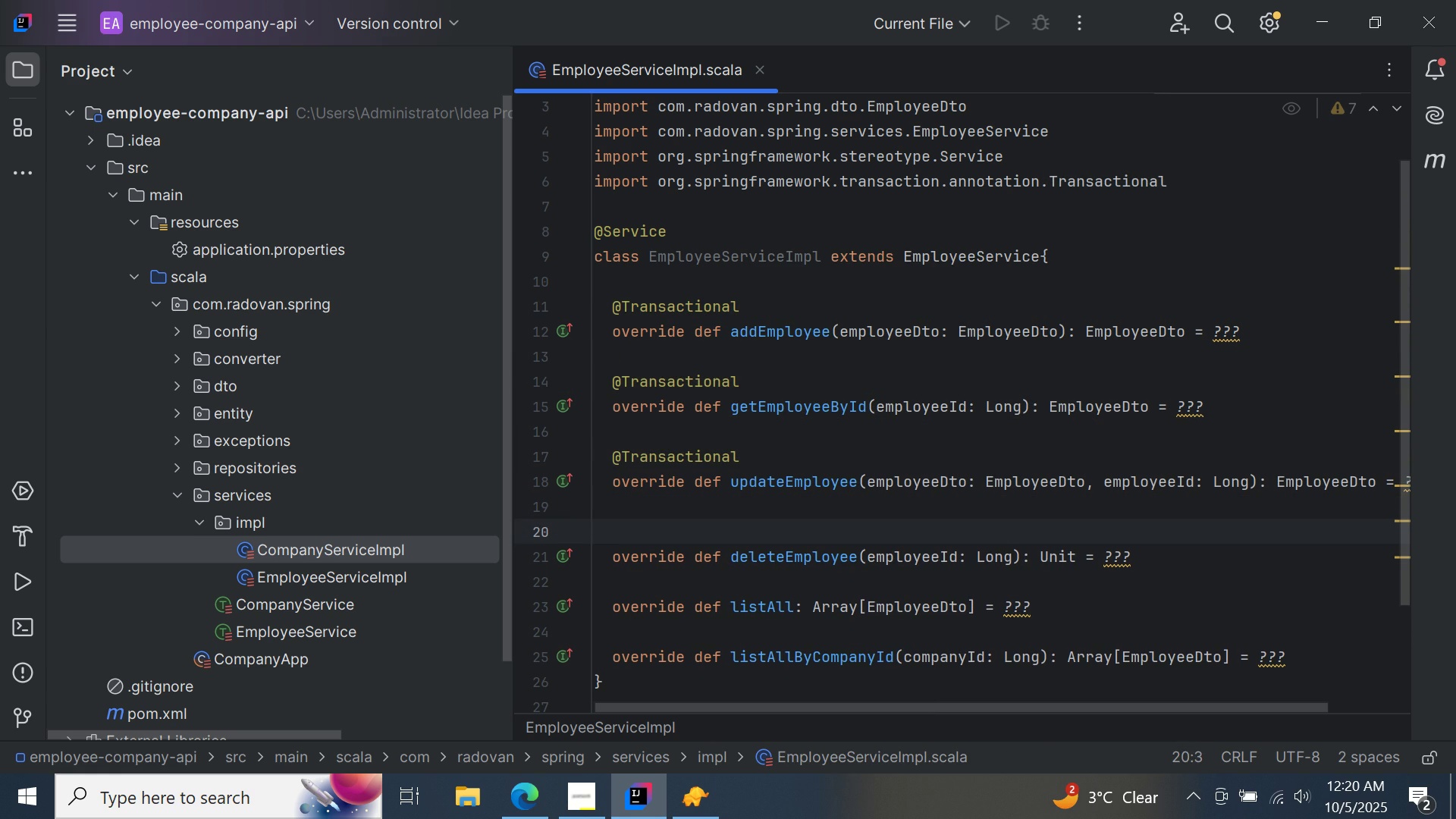 
key(Control+ControlLeft)
 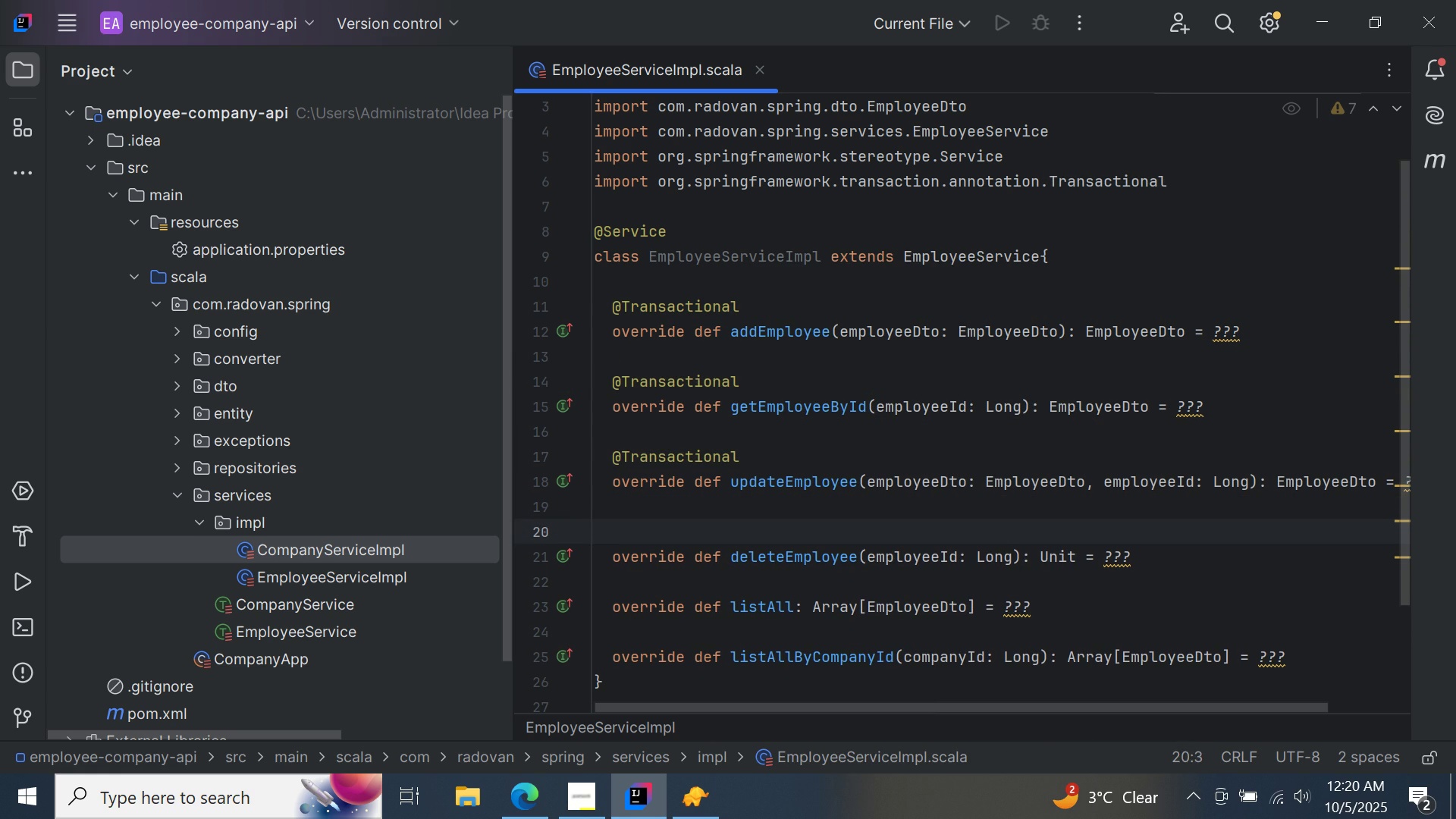 
key(Control+V)
 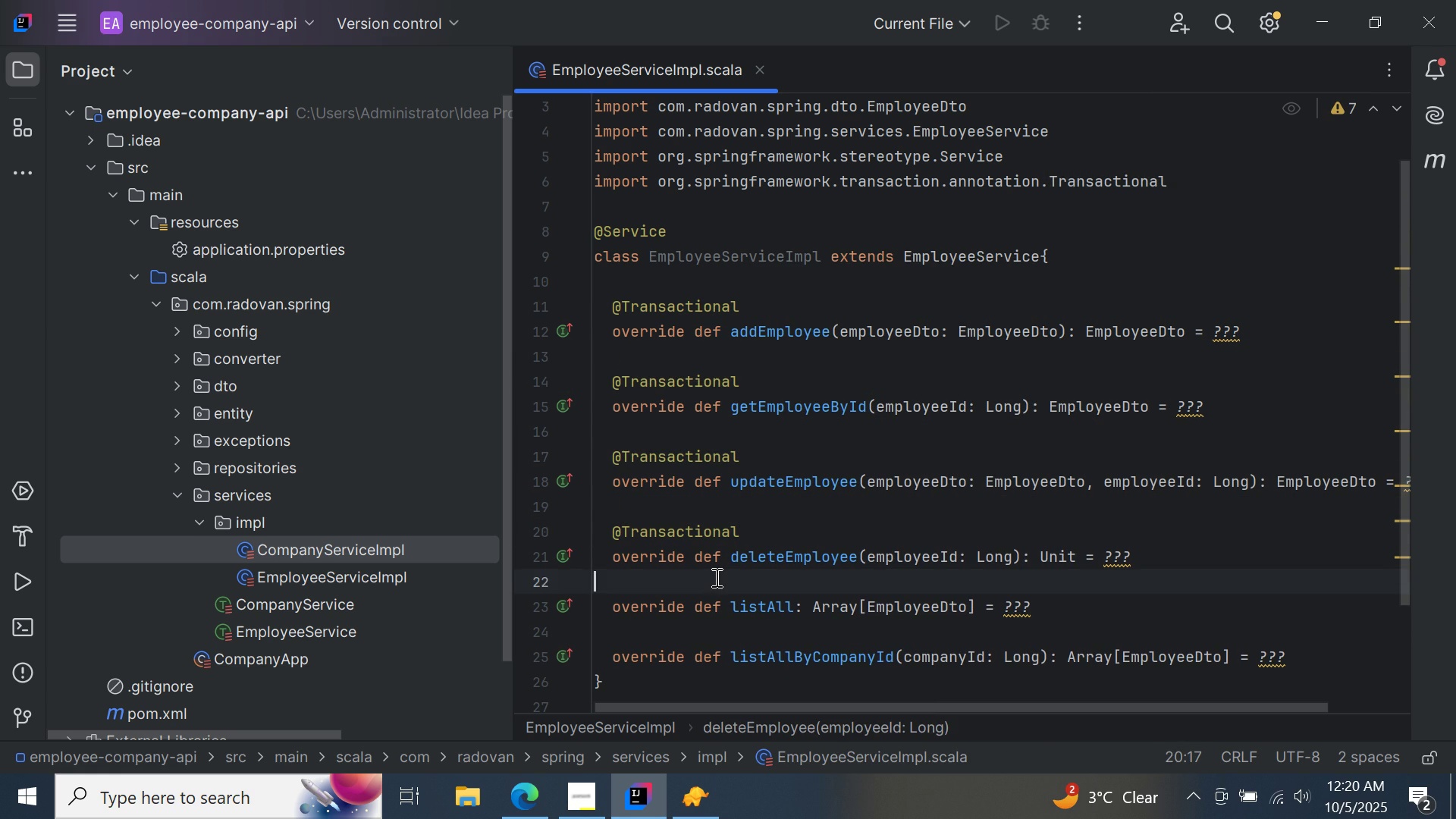 
left_click([715, 577])
 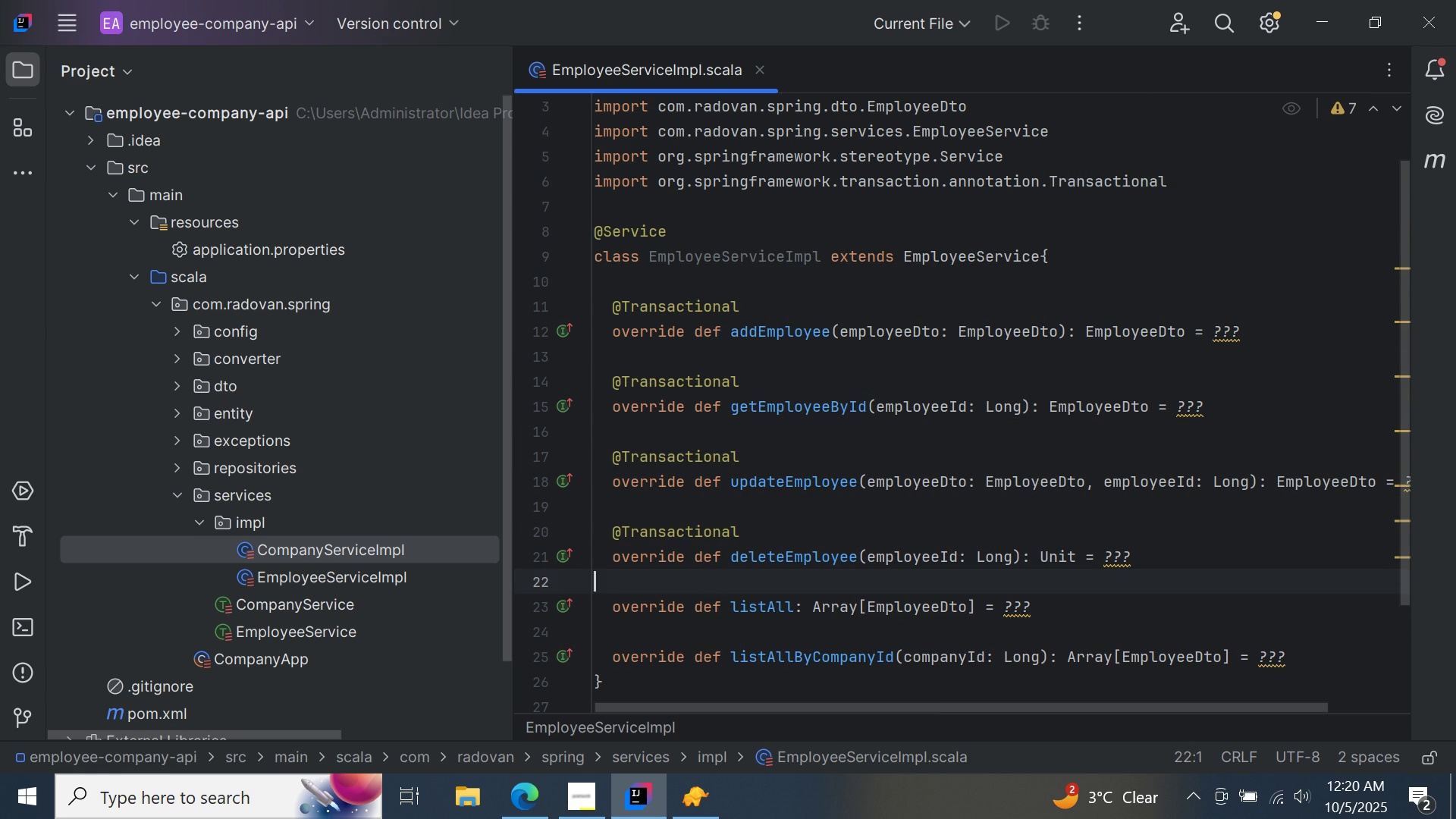 
key(Enter)
 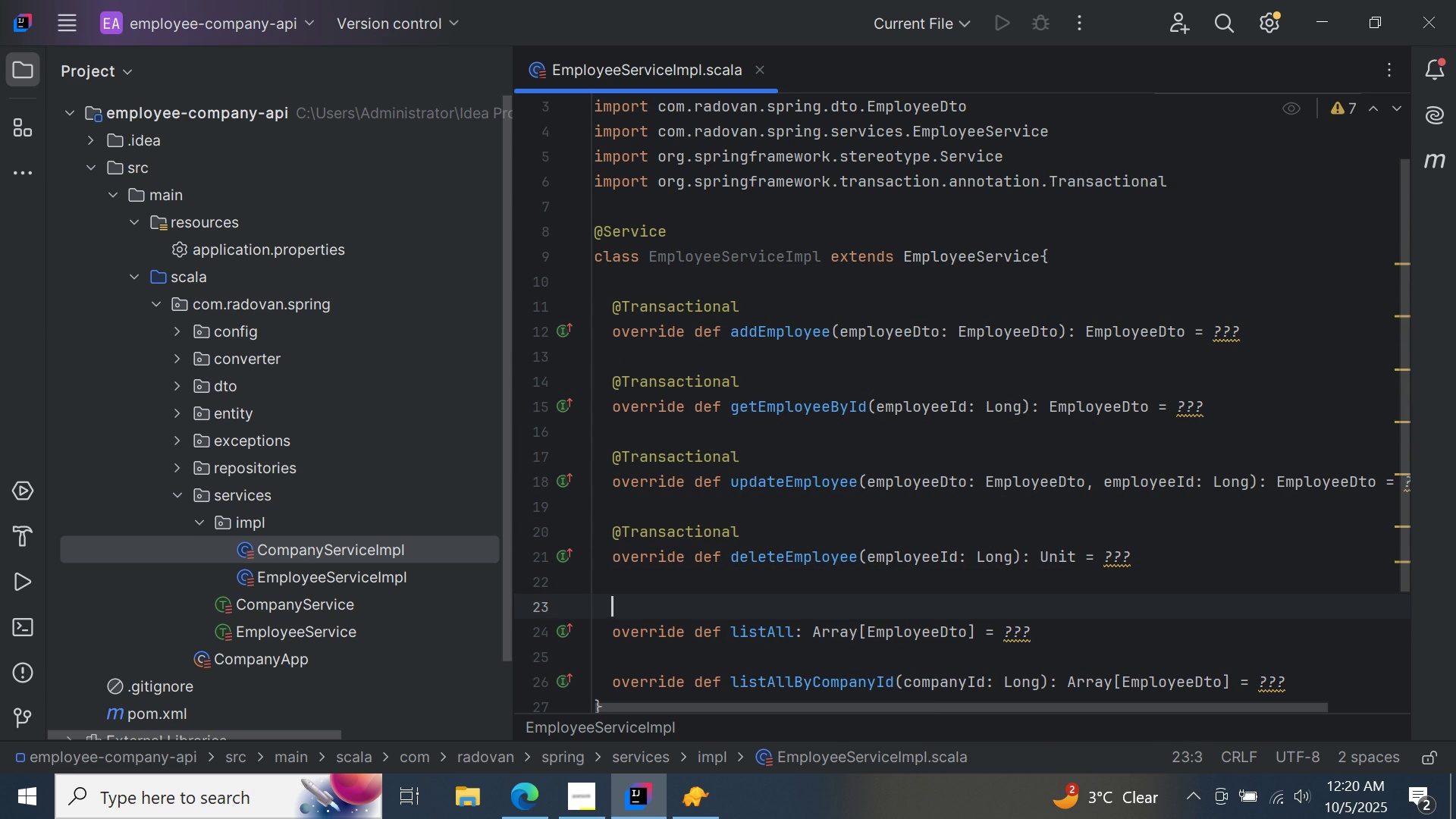 
key(Control+ControlLeft)
 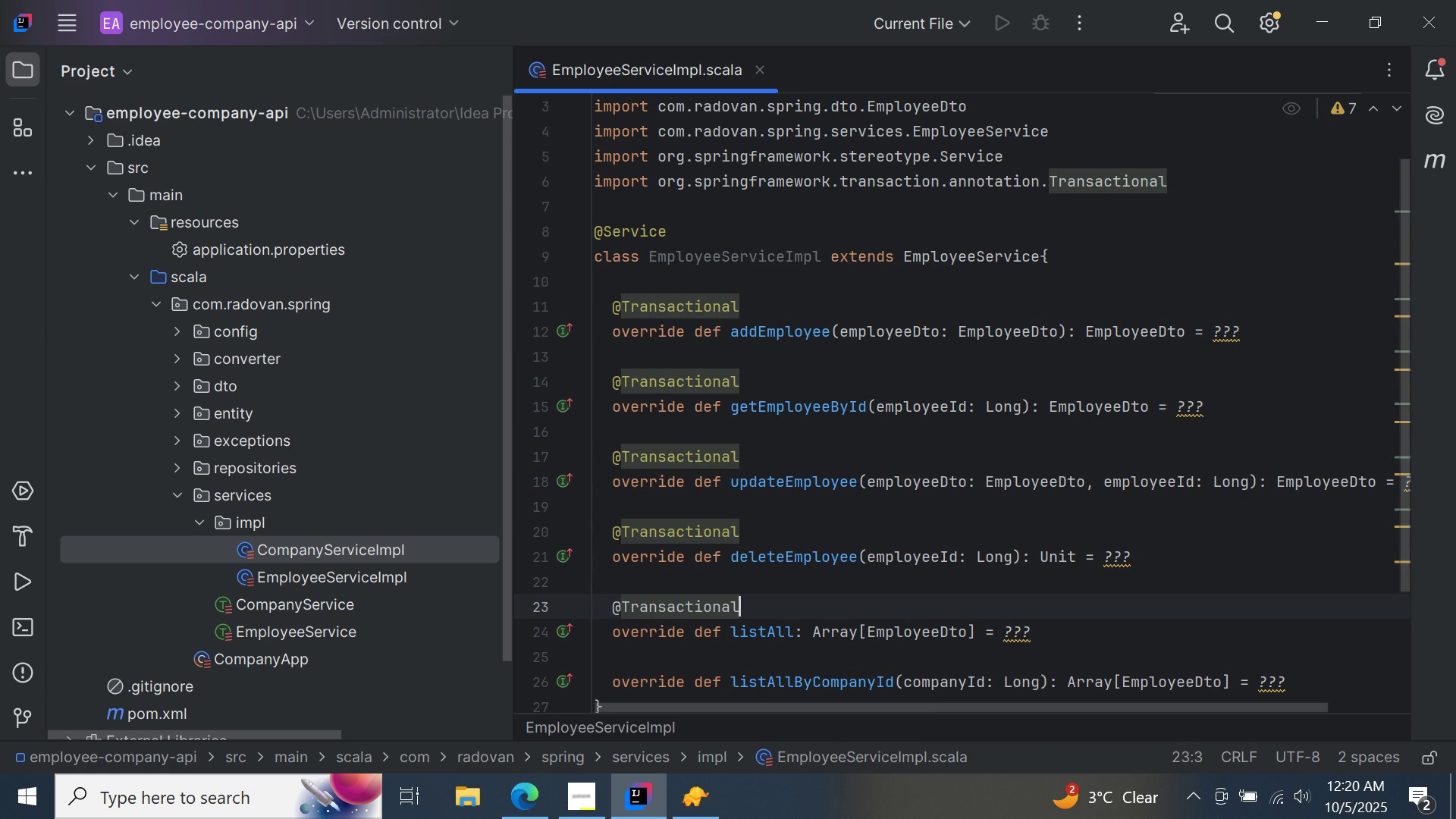 
key(Control+V)